 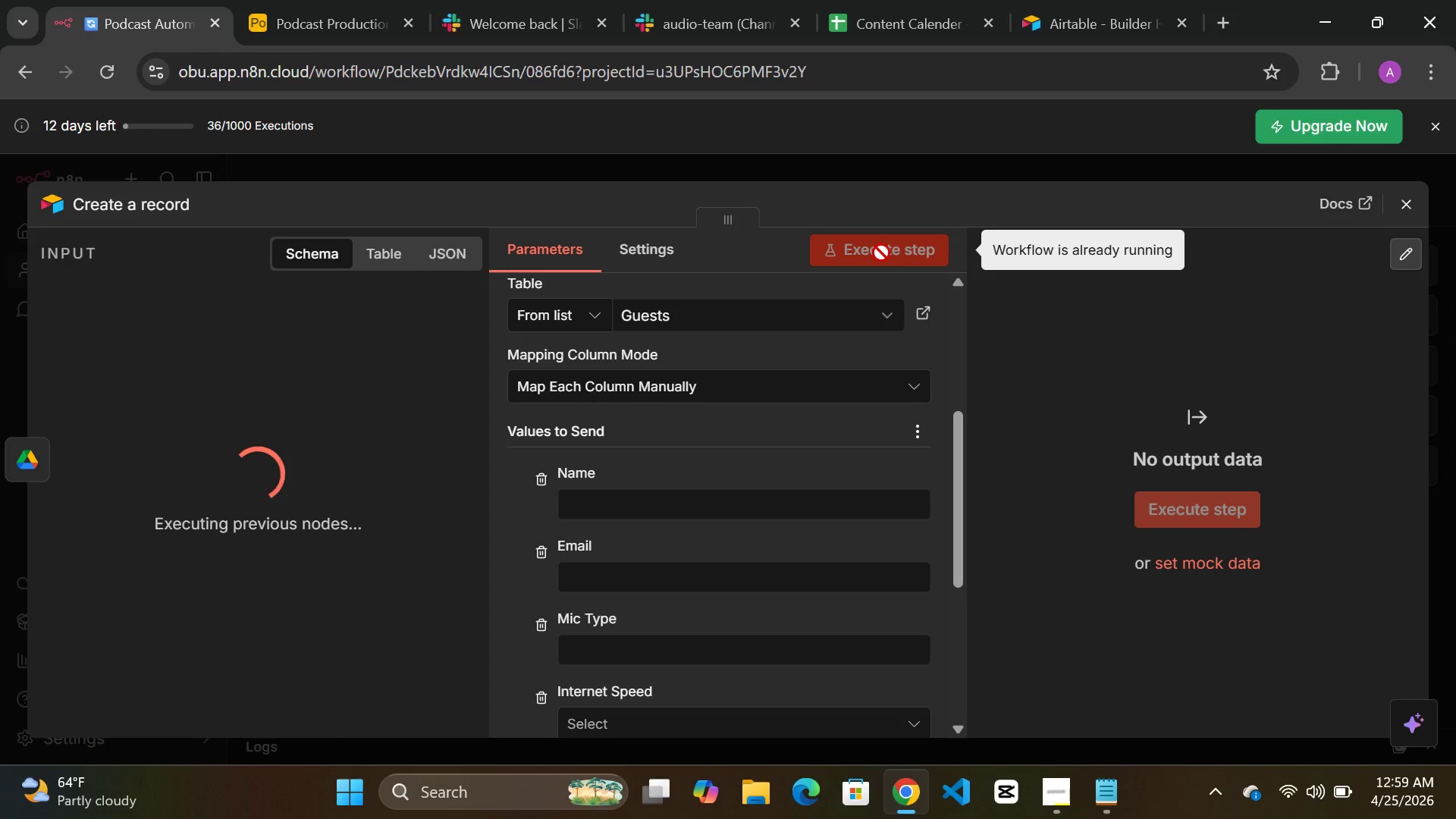 
left_click([1055, 2])
 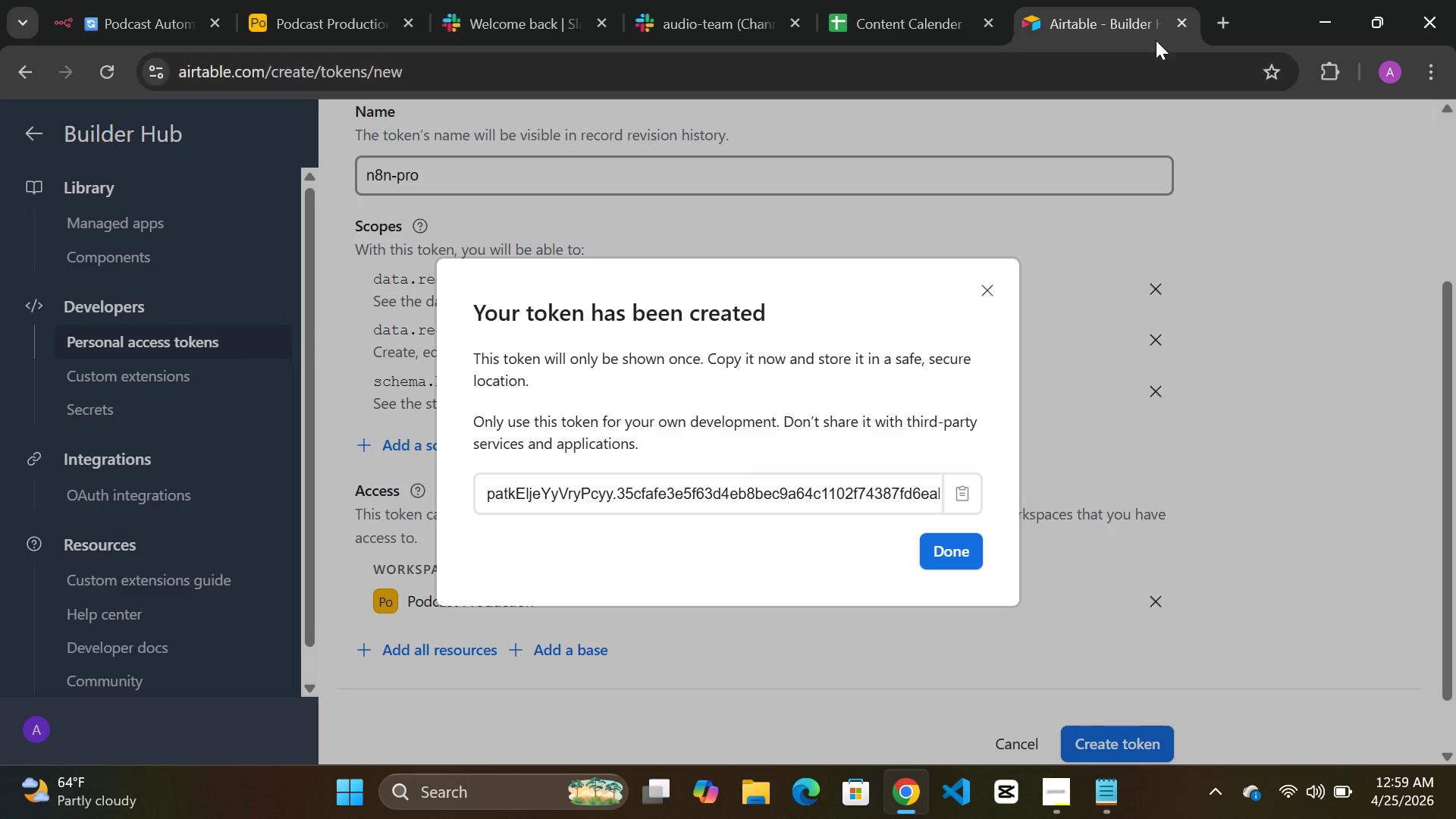 
left_click([1176, 14])
 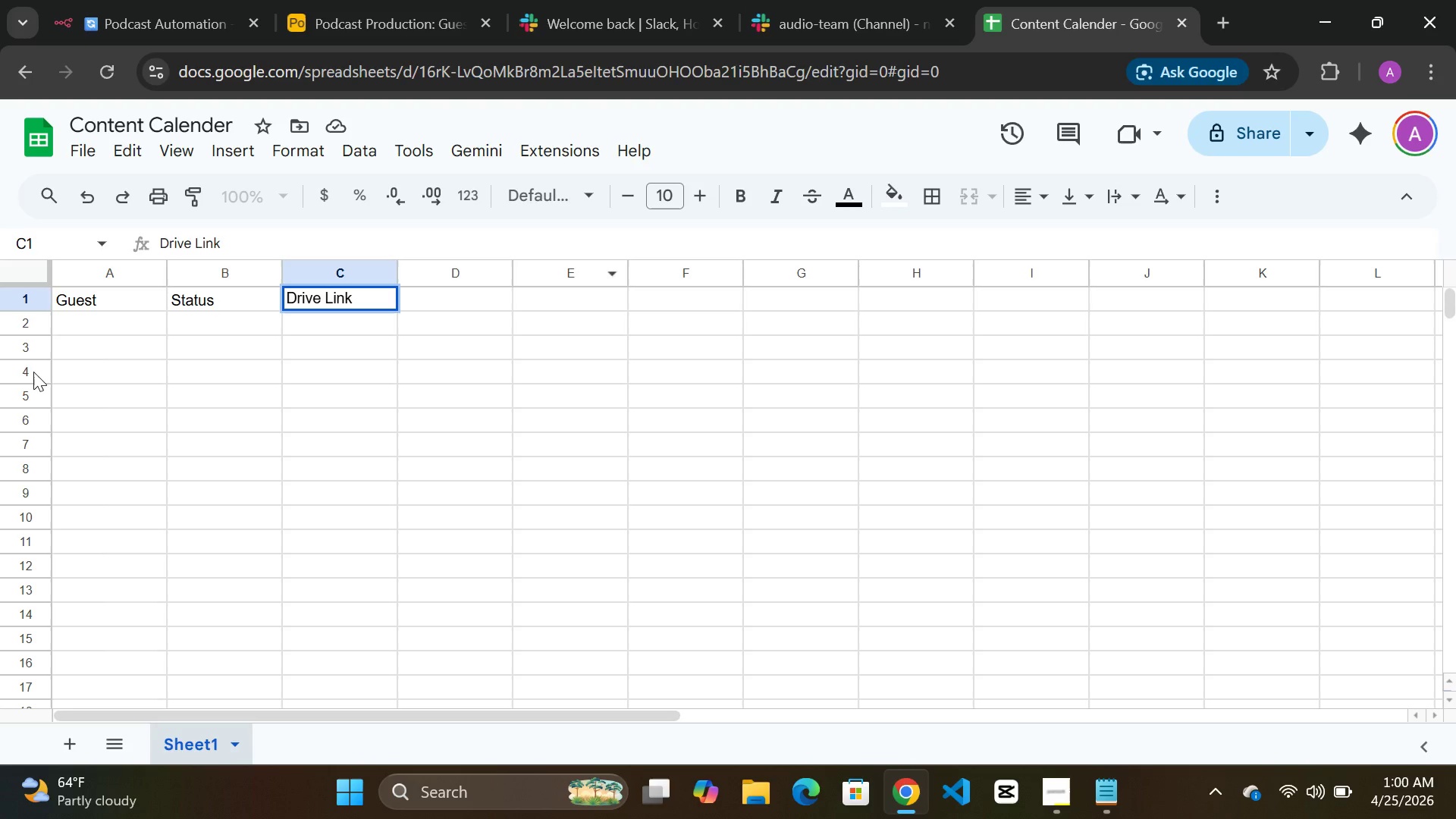 
double_click([76, 322])
 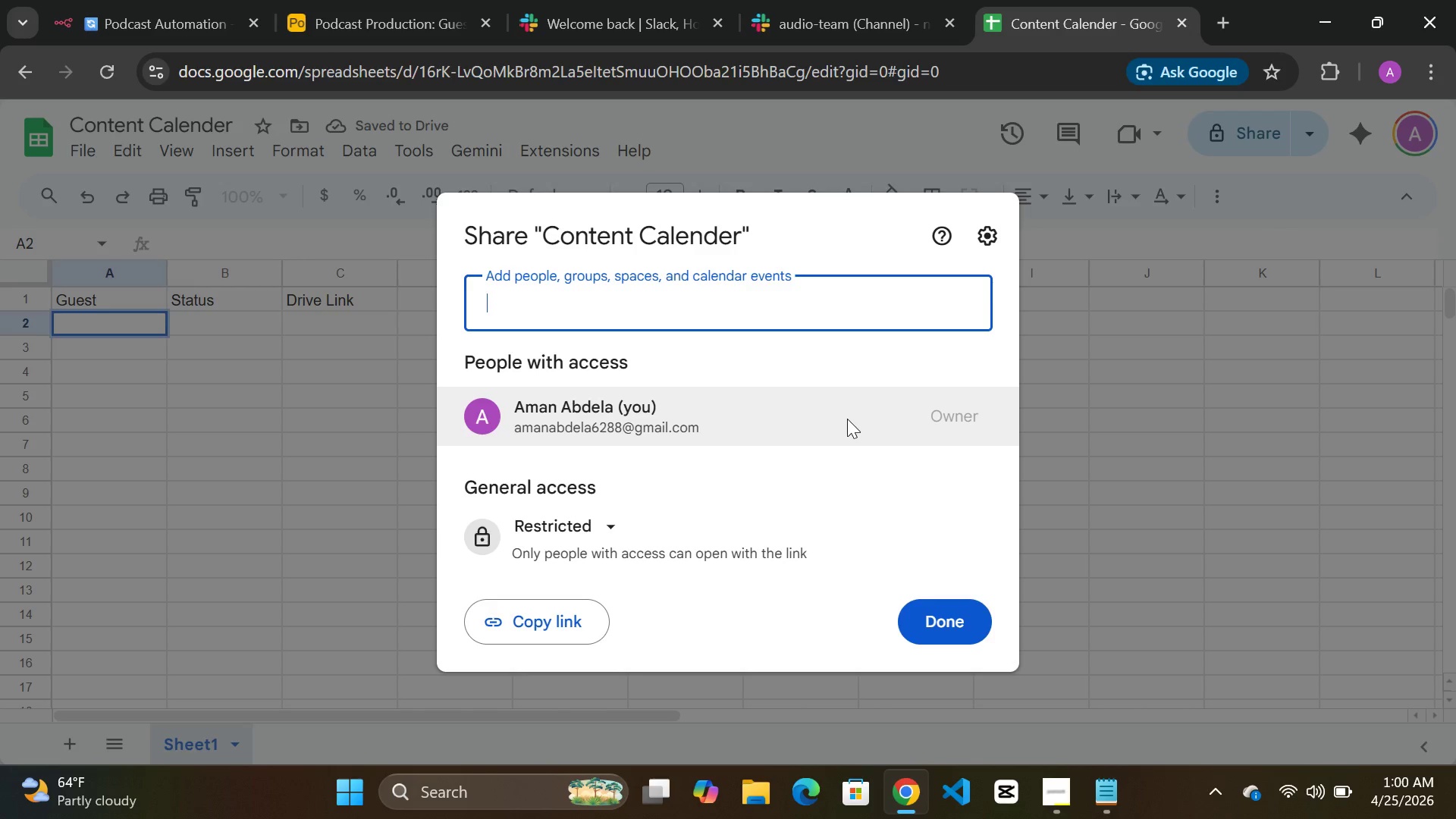 
wait(5.48)
 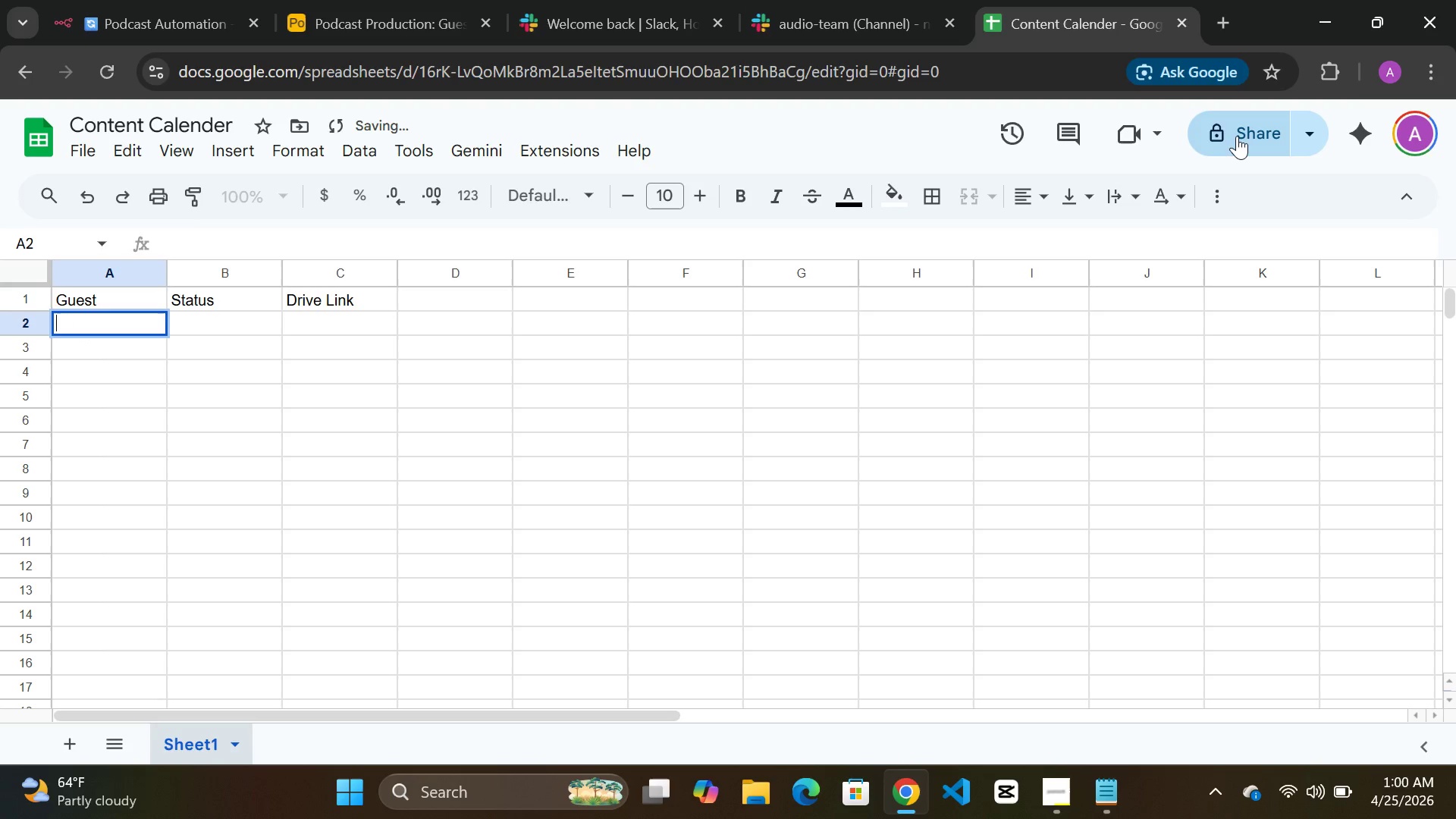 
left_click([604, 532])
 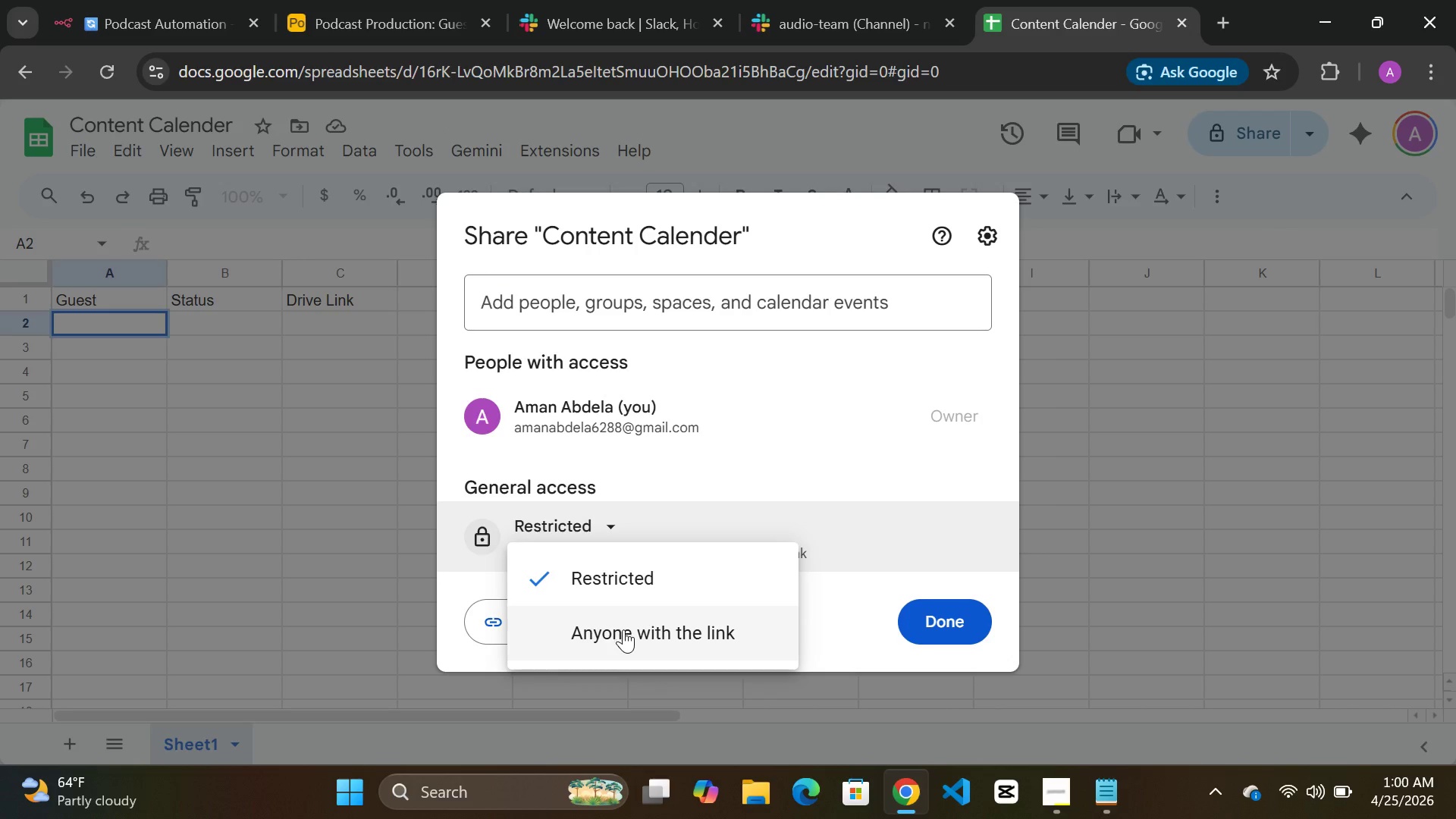 
left_click([623, 629])
 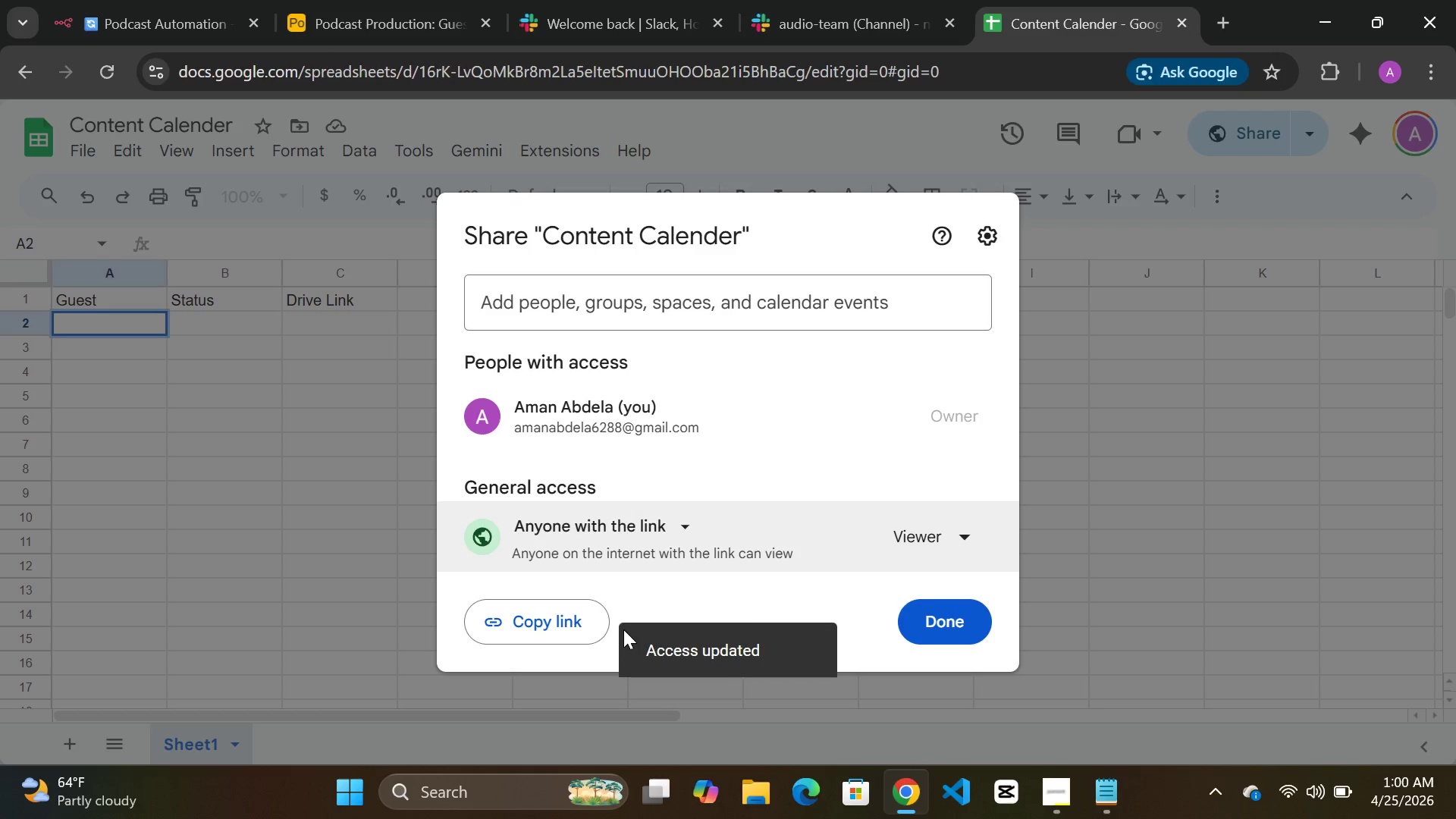 
left_click([905, 623])
 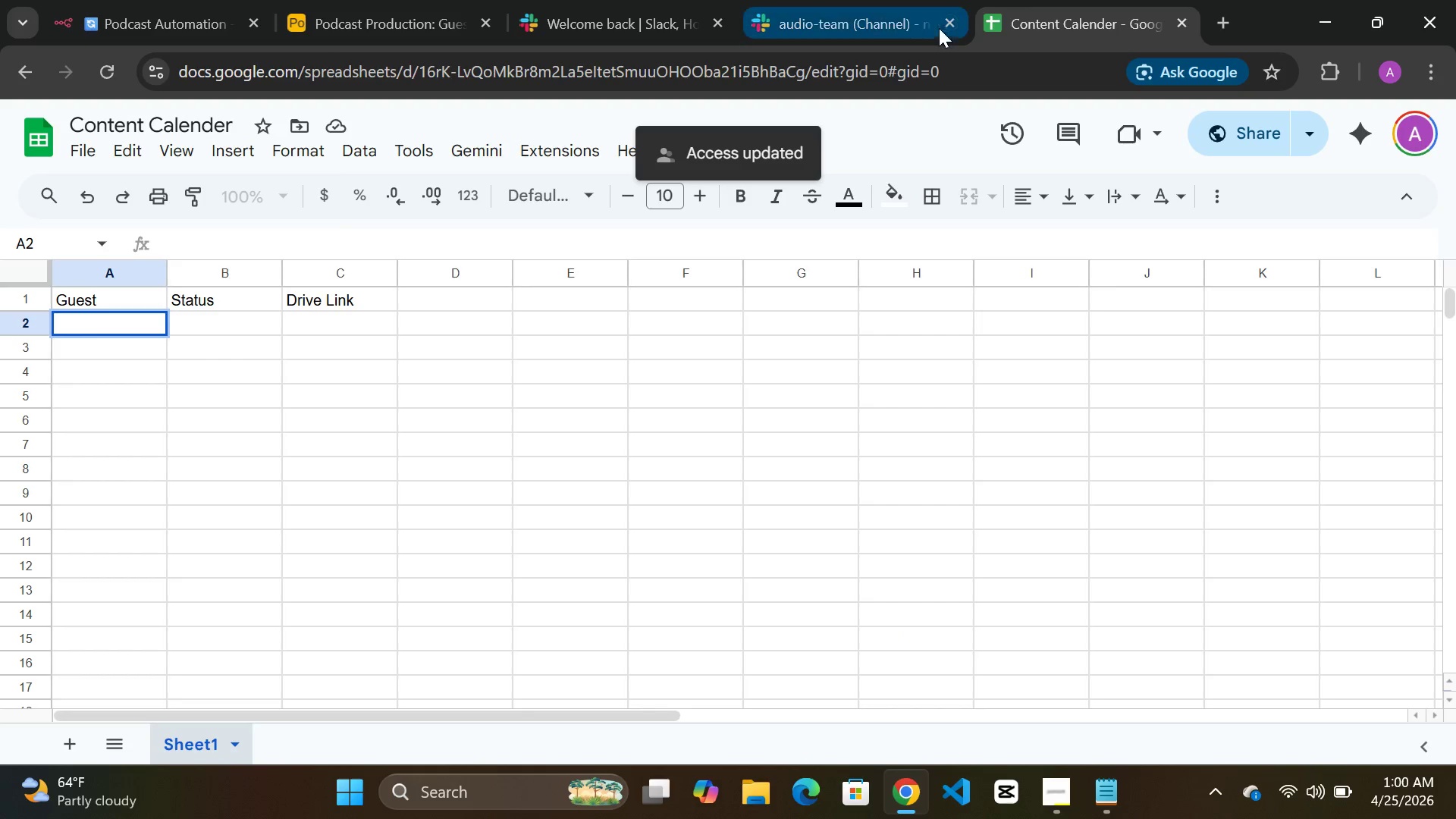 
left_click([880, 14])
 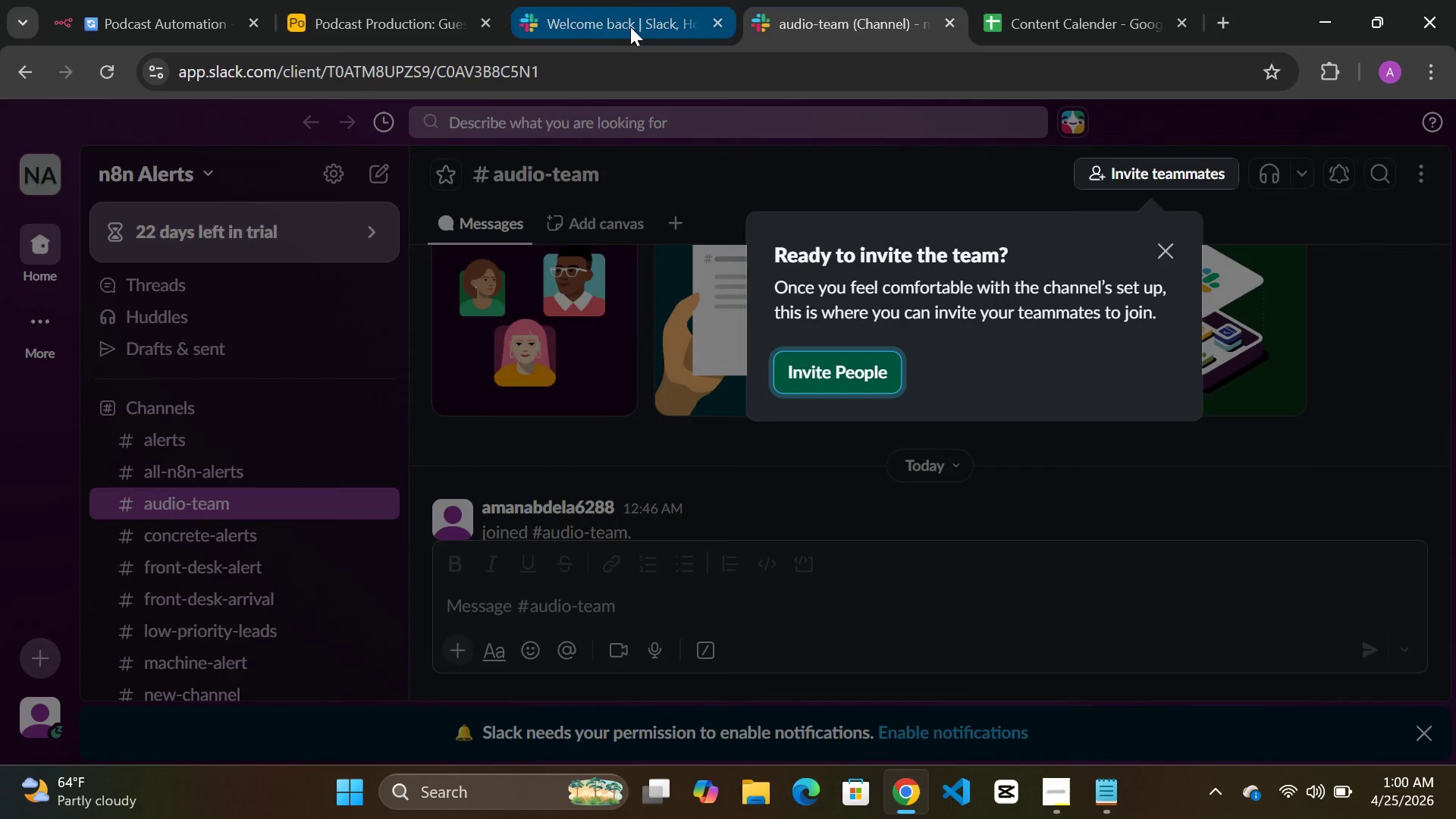 
left_click([629, 27])
 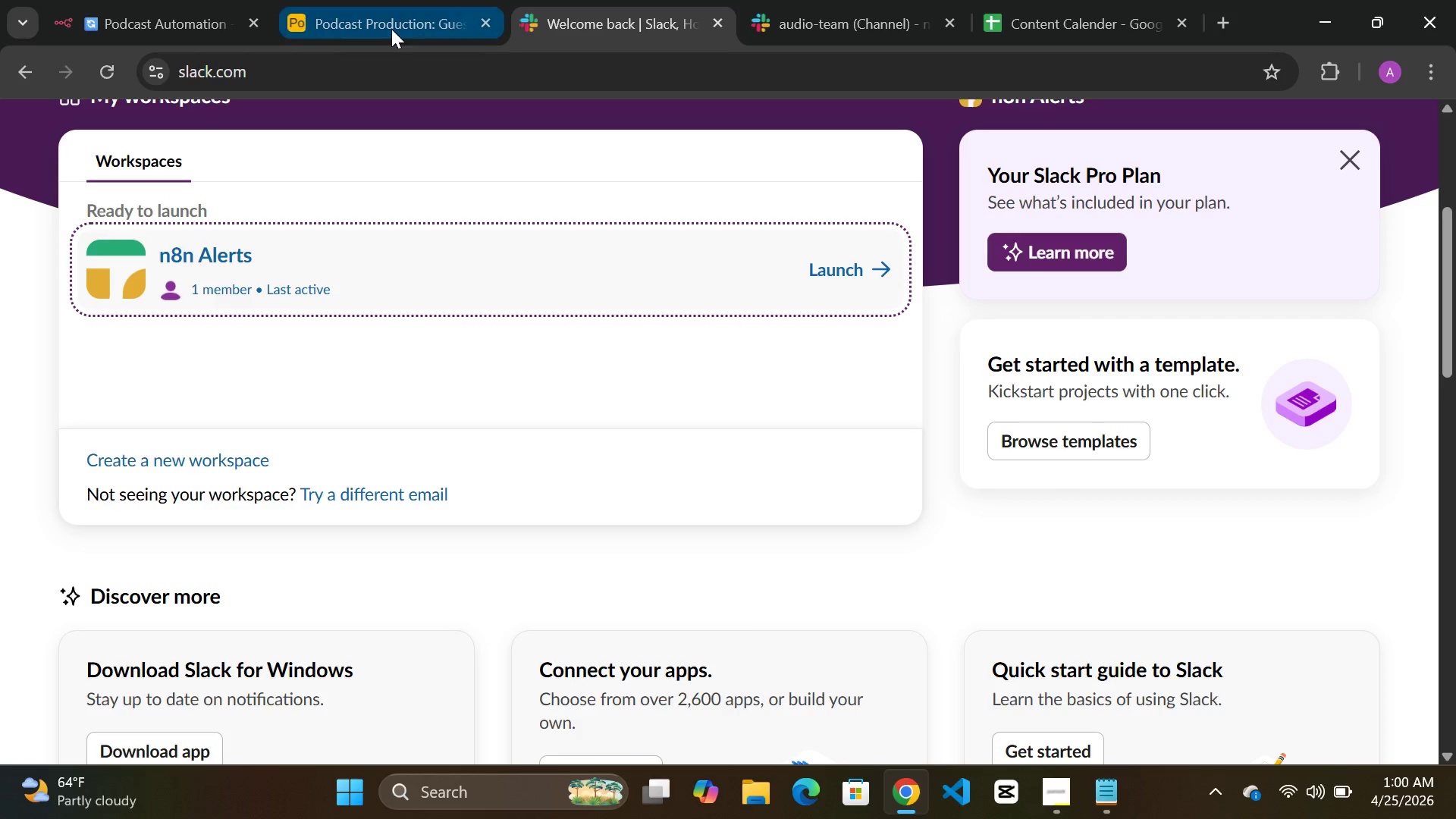 
left_click([390, 29])
 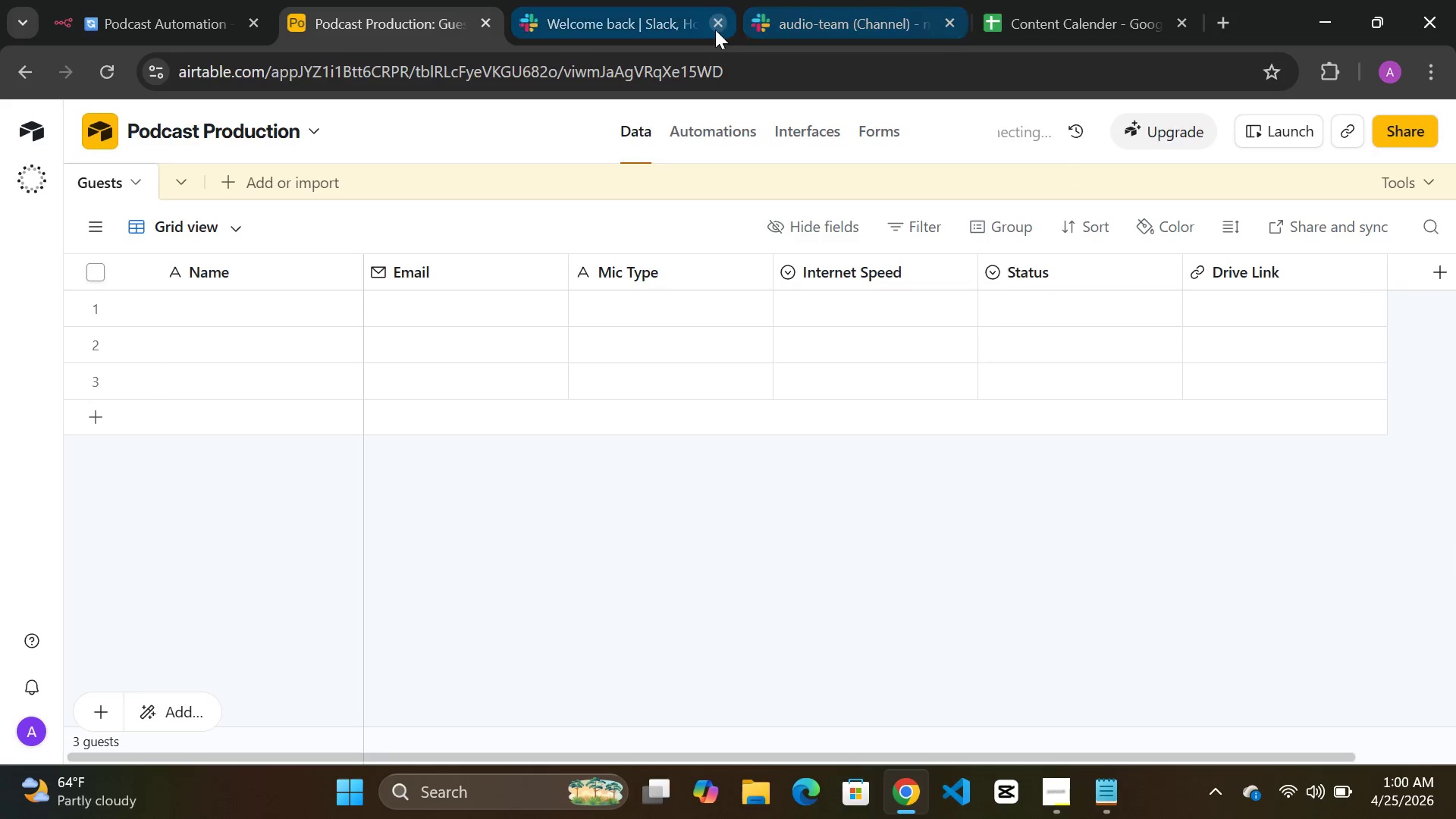 
left_click([715, 29])
 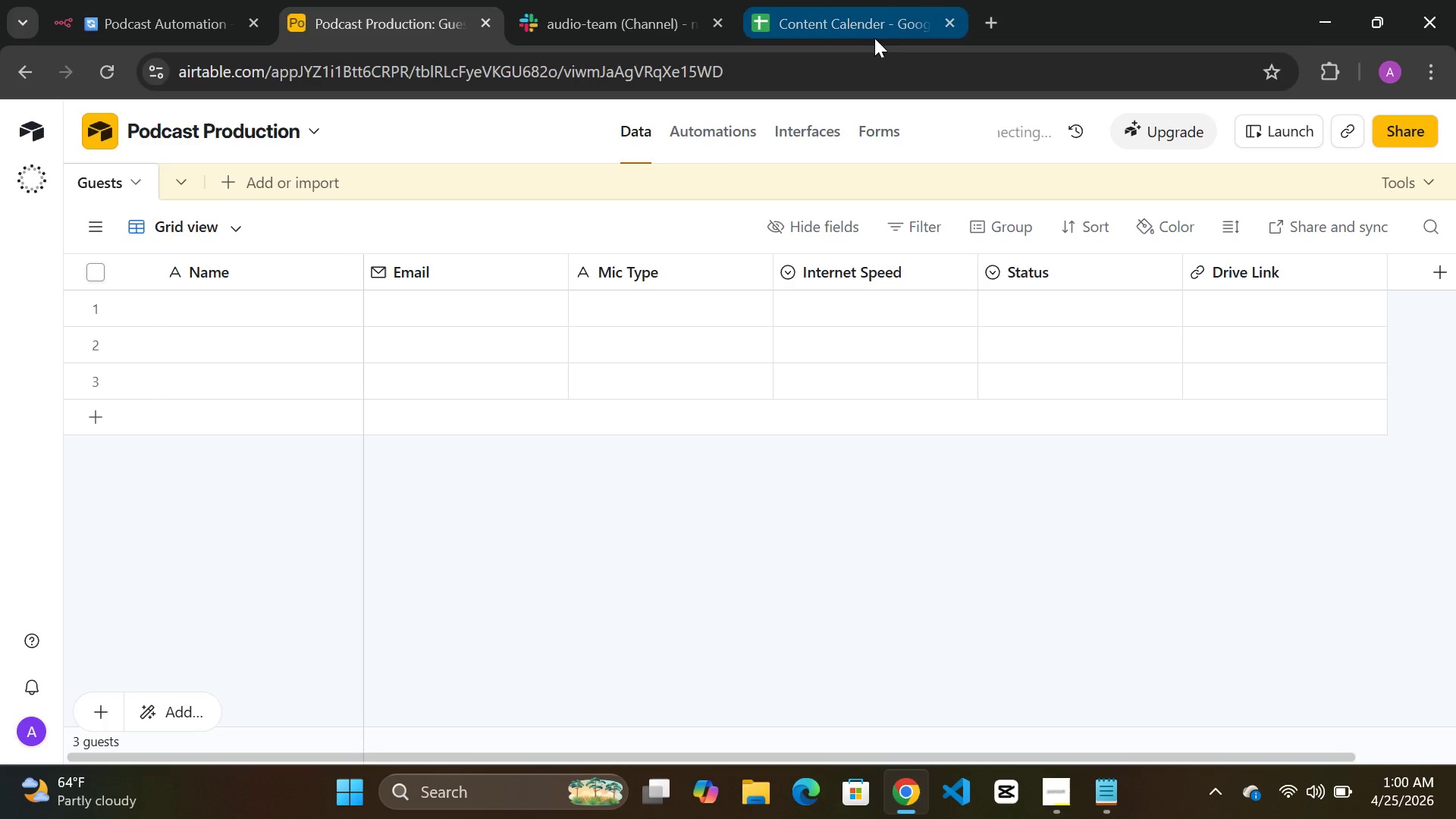 
left_click([842, 37])
 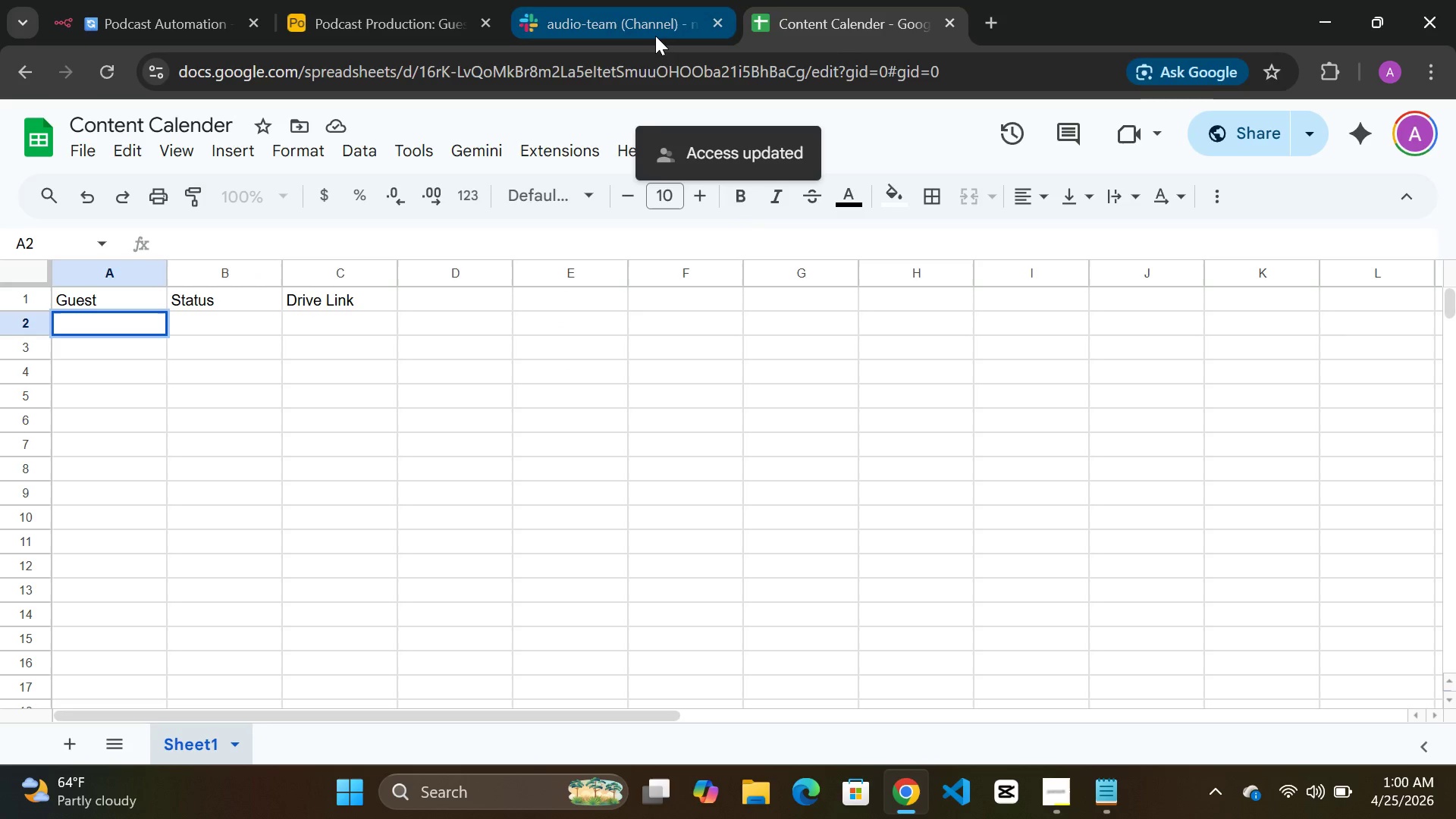 
left_click([655, 36])
 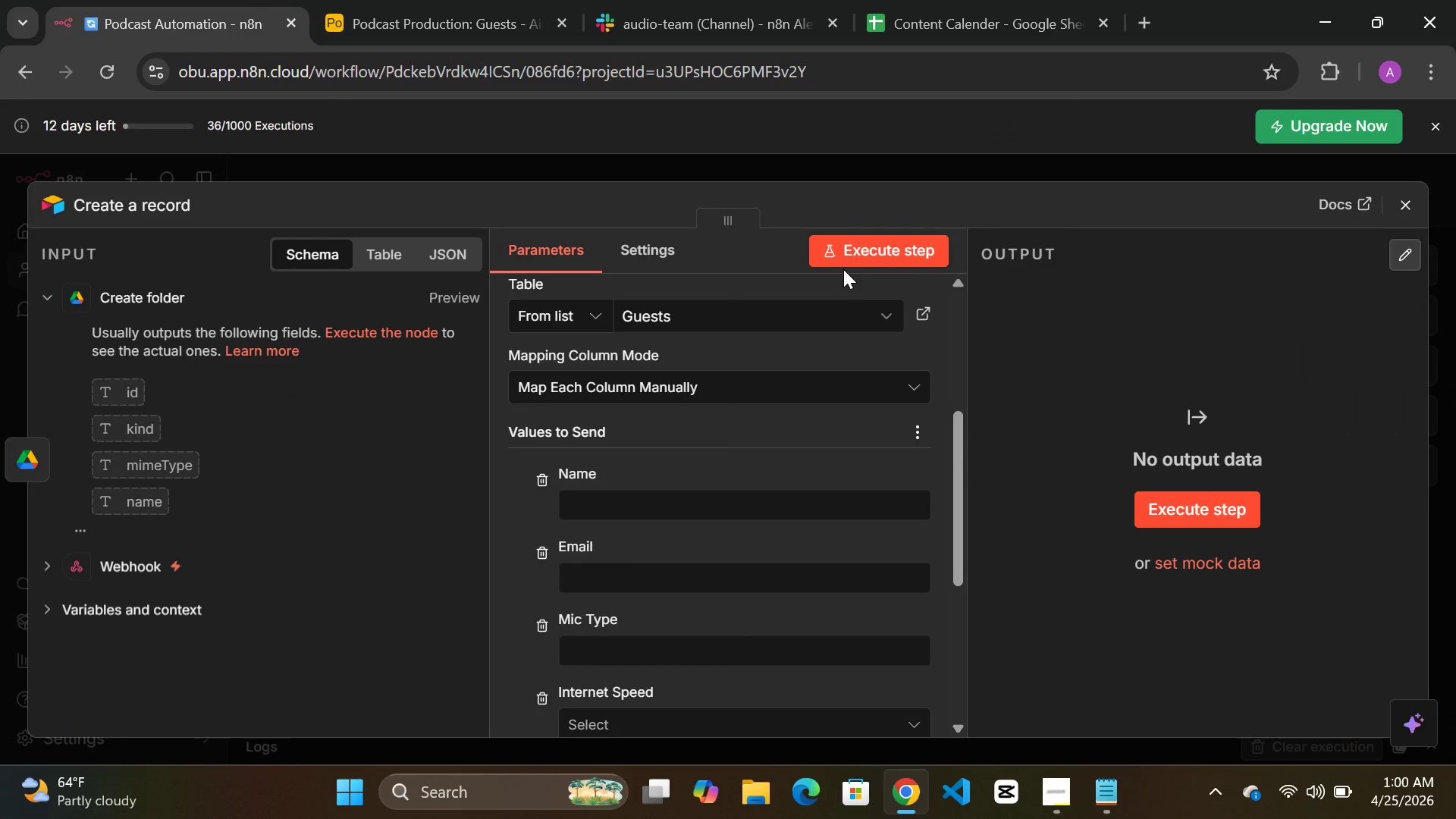 
left_click([873, 254])
 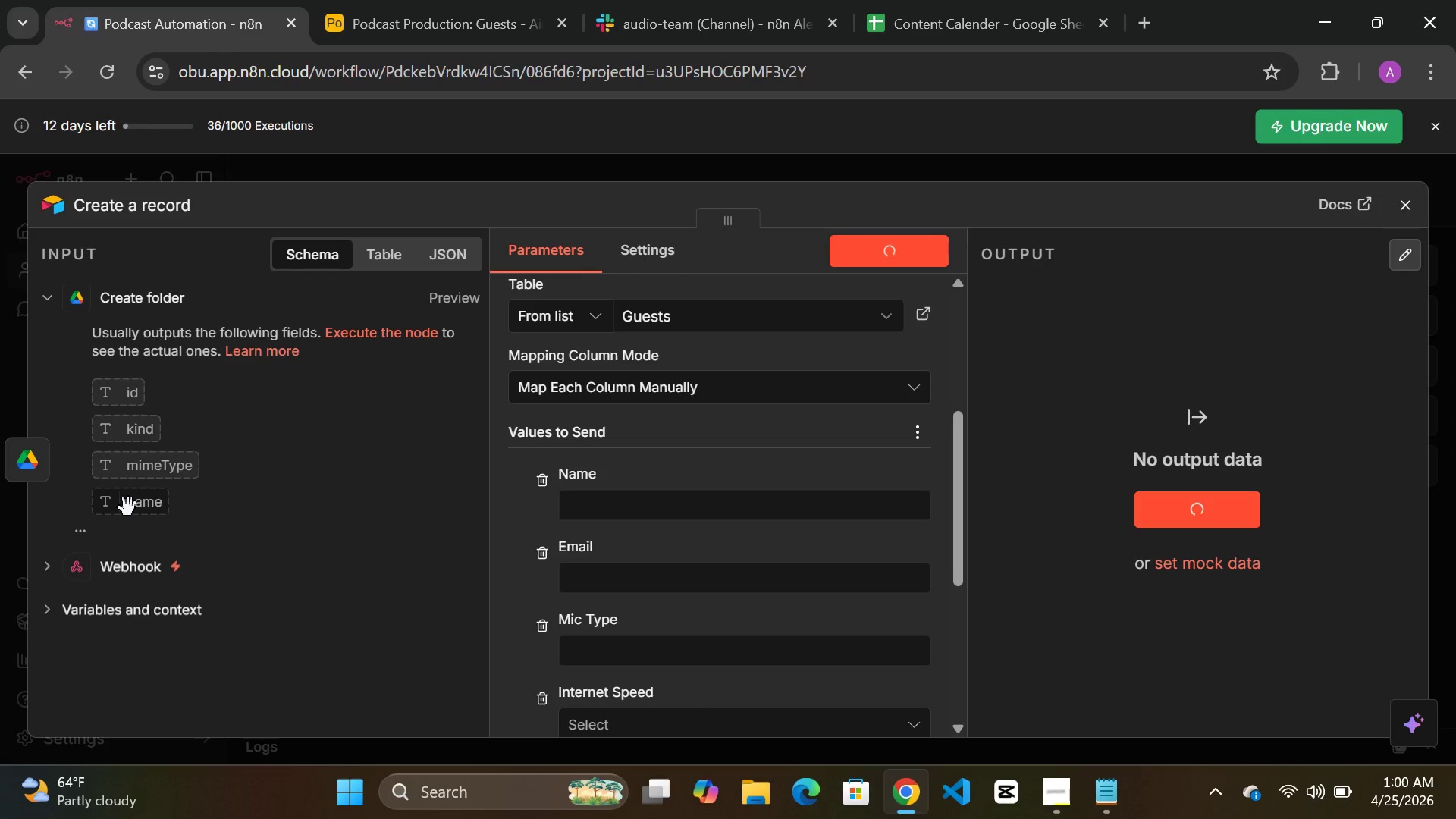 
wait(5.86)
 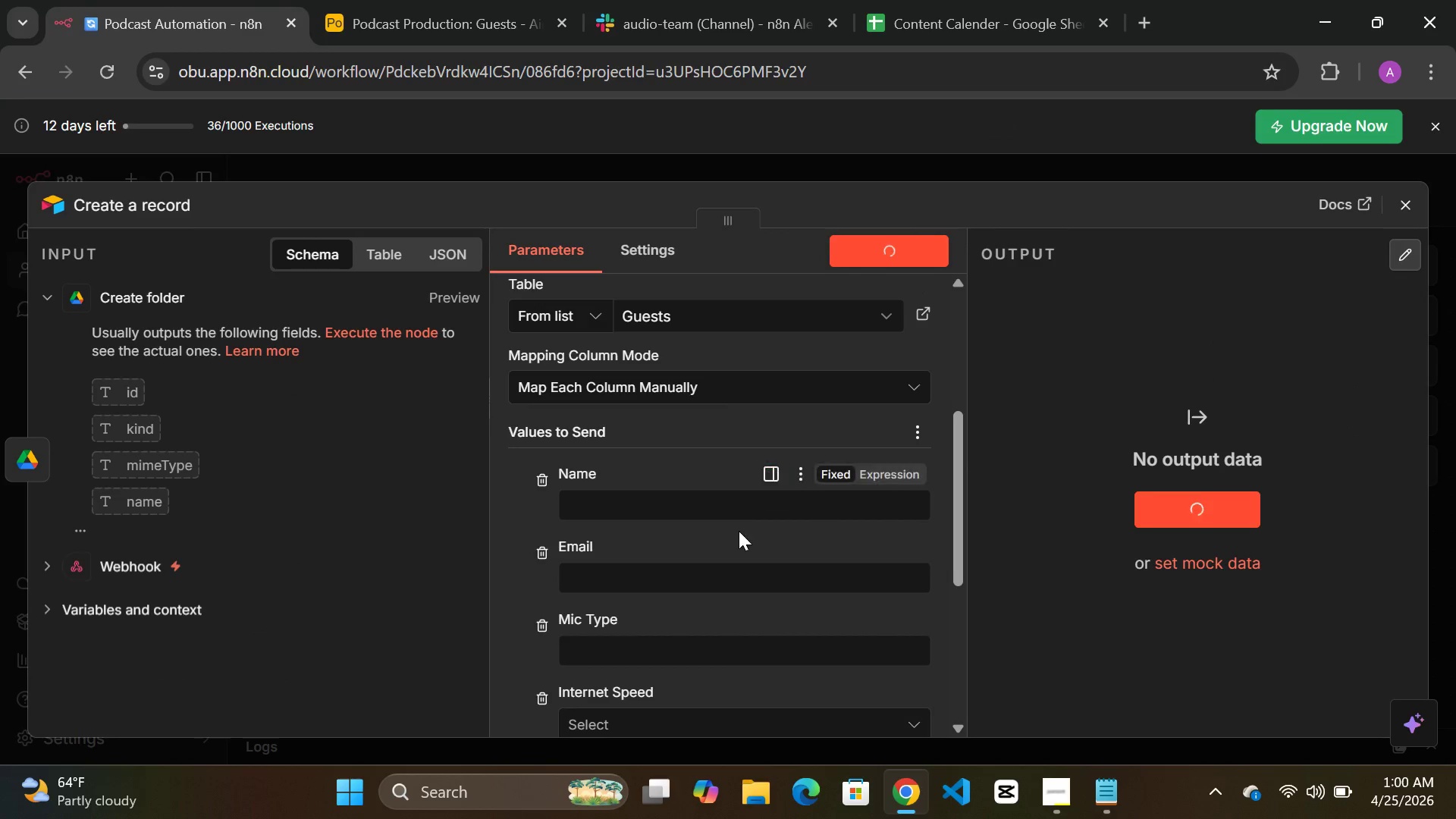 
left_click([128, 507])
 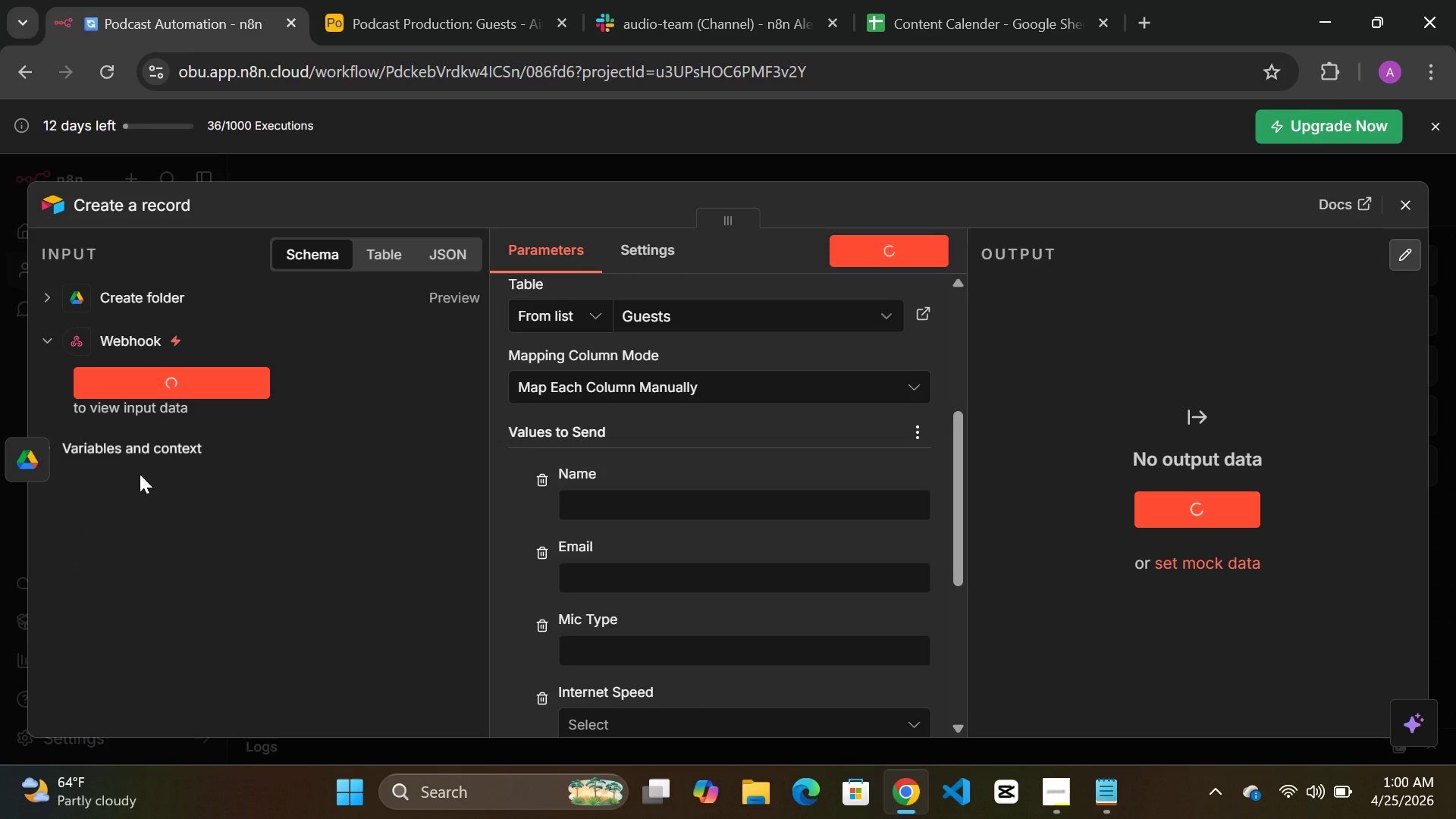 
left_click([143, 449])
 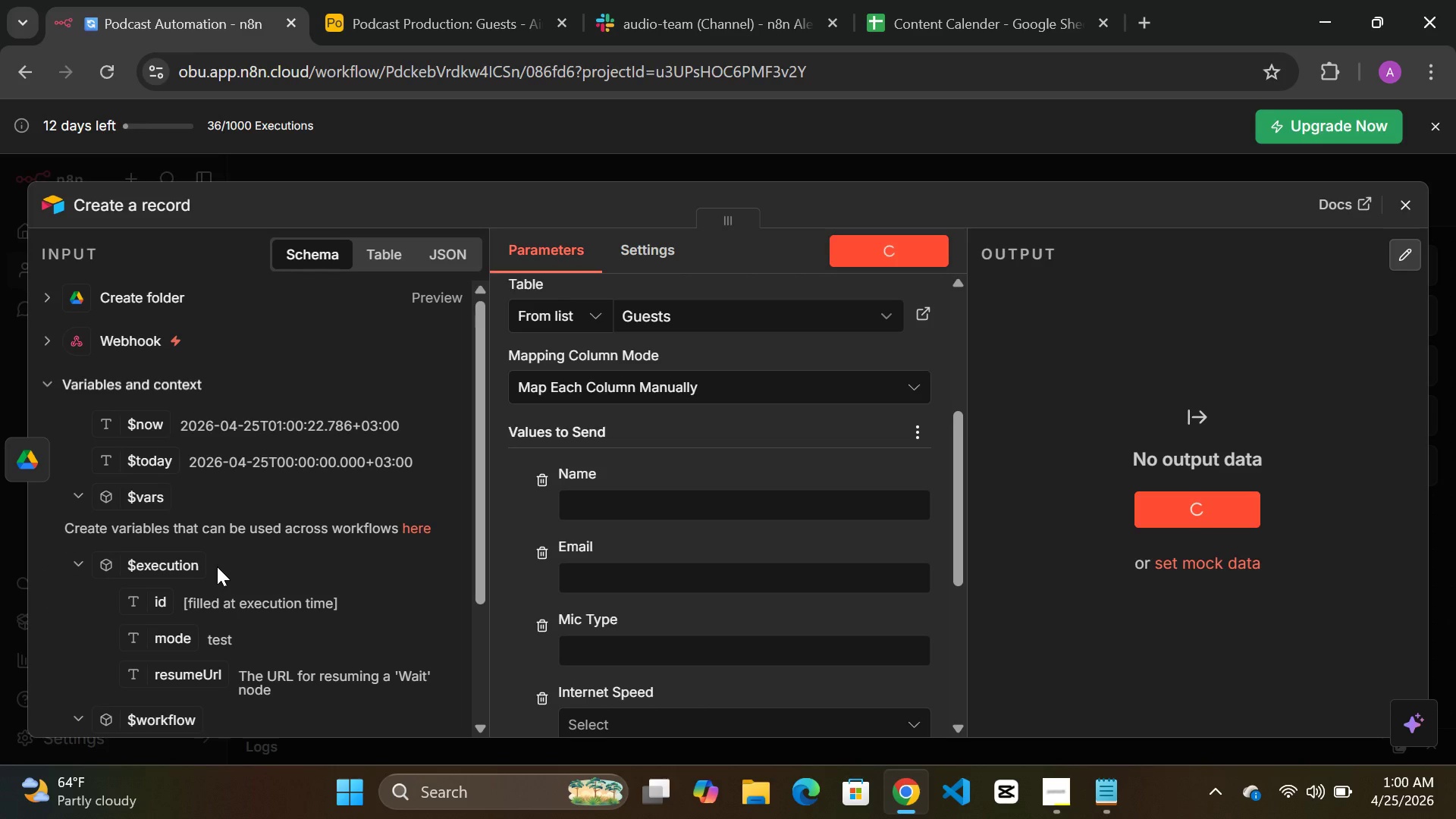 
scroll: coordinate [217, 566], scroll_direction: down, amount: 2.0
 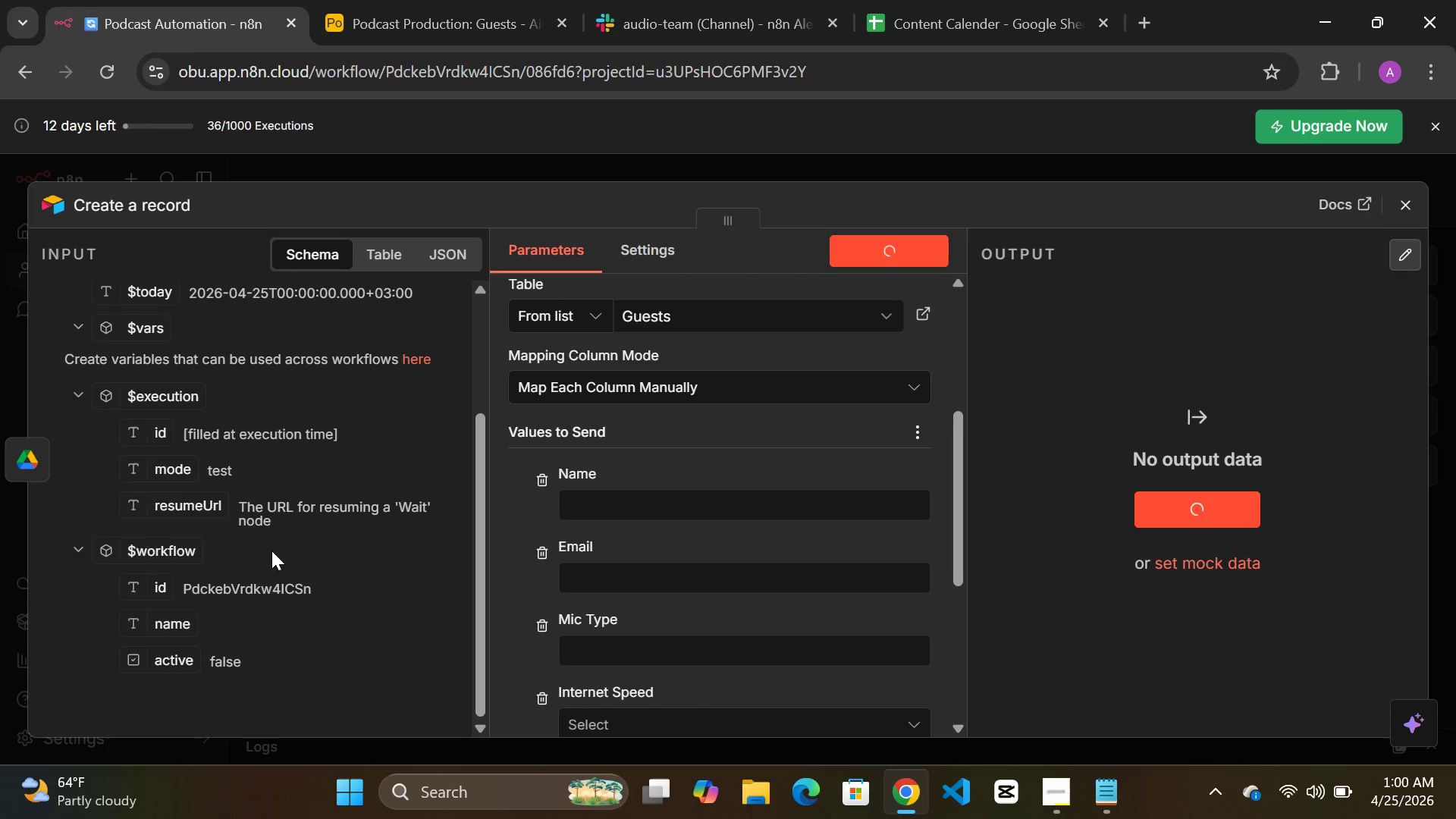 
scroll: coordinate [271, 551], scroll_direction: up, amount: 2.0
 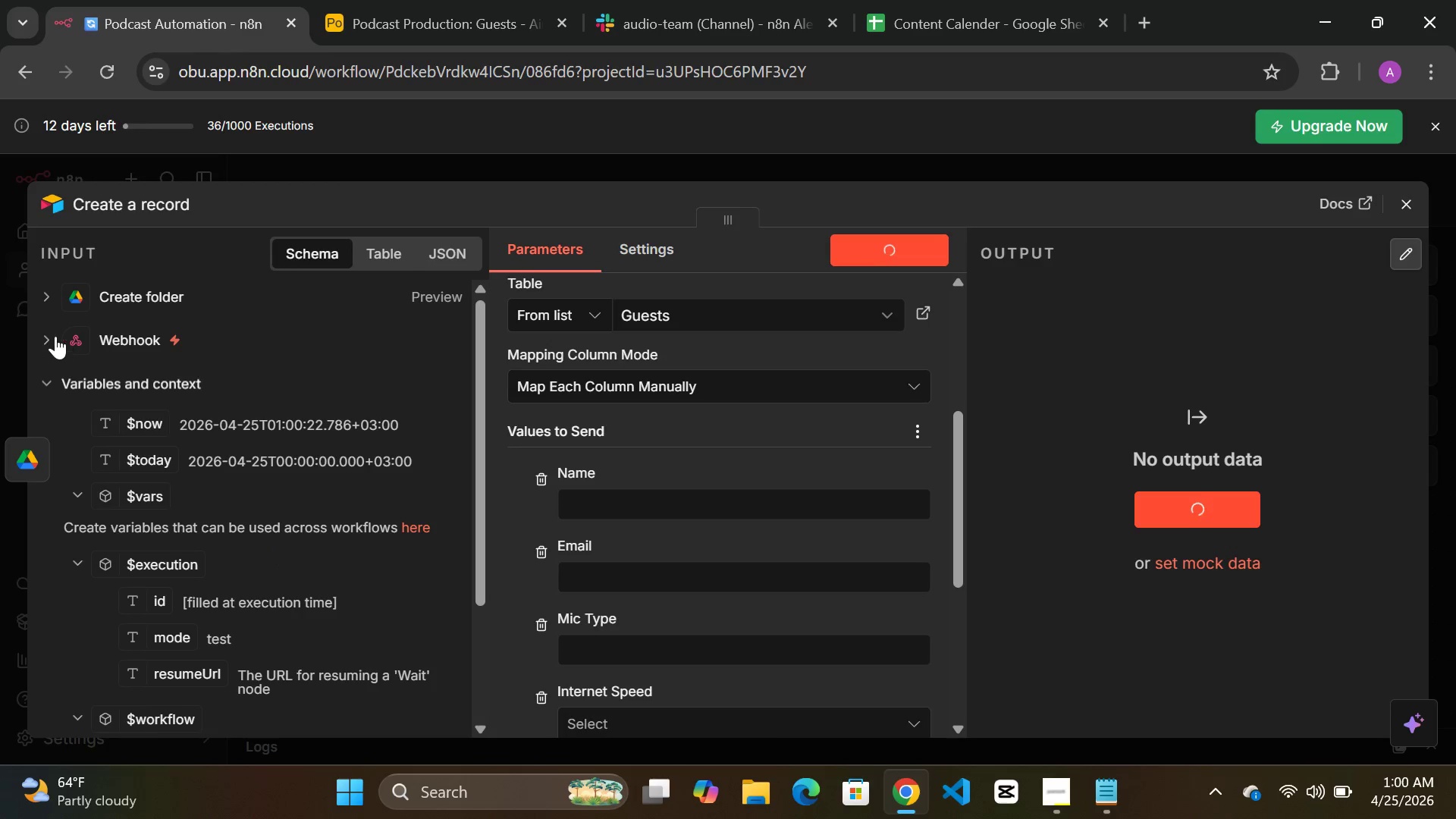 
left_click([51, 331])
 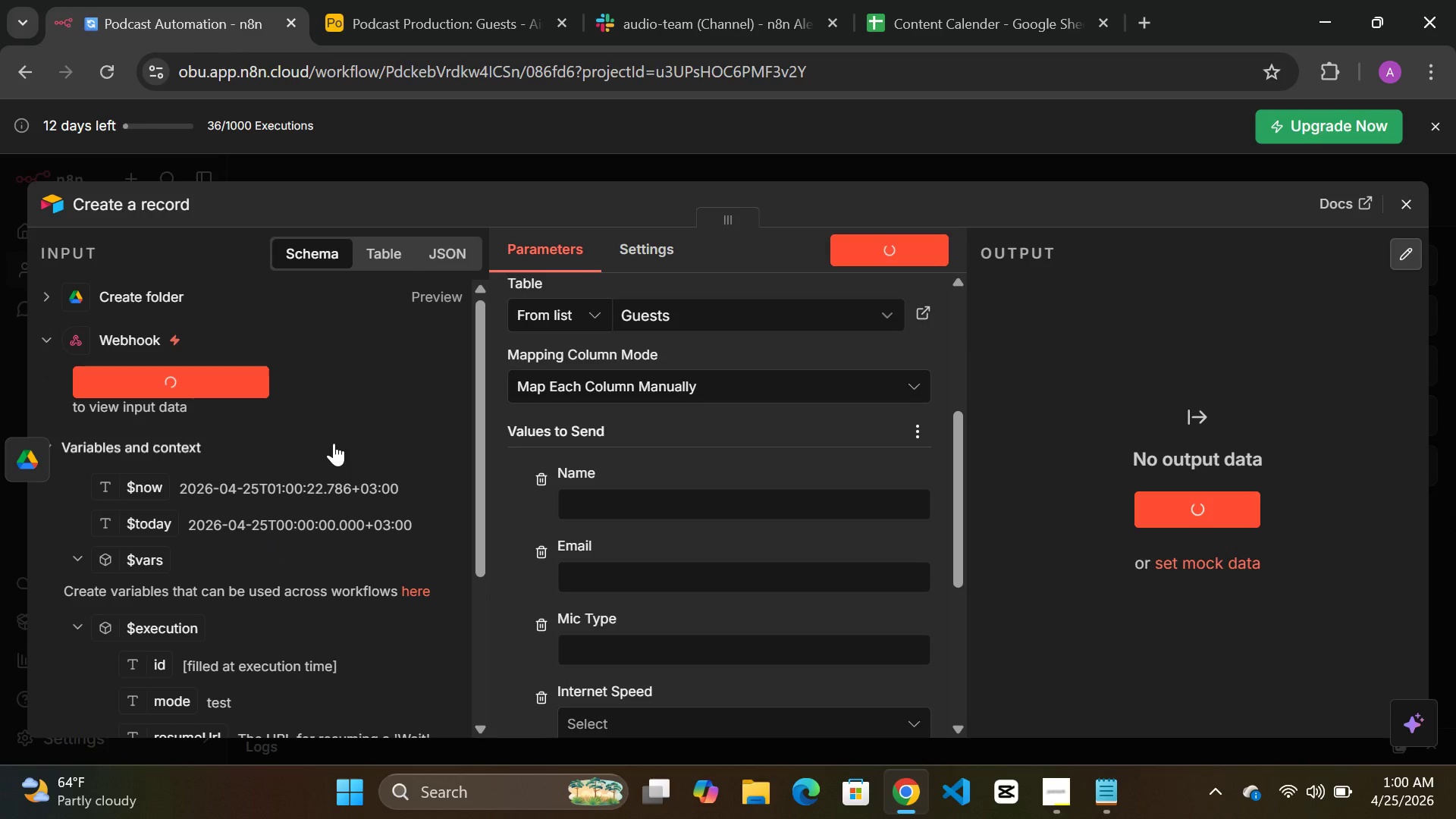 
wait(6.39)
 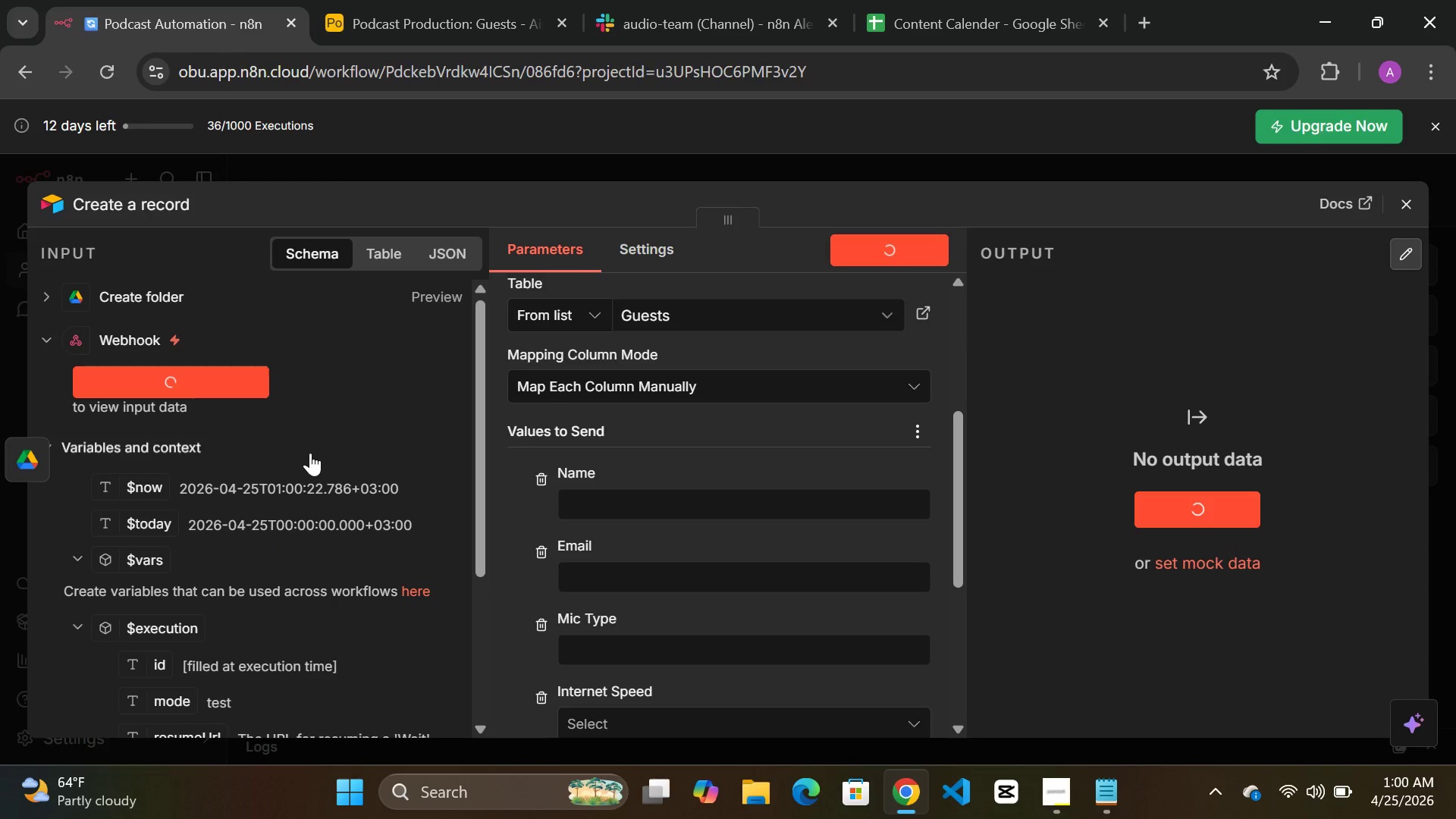 
scroll: coordinate [733, 591], scroll_direction: down, amount: 3.0
 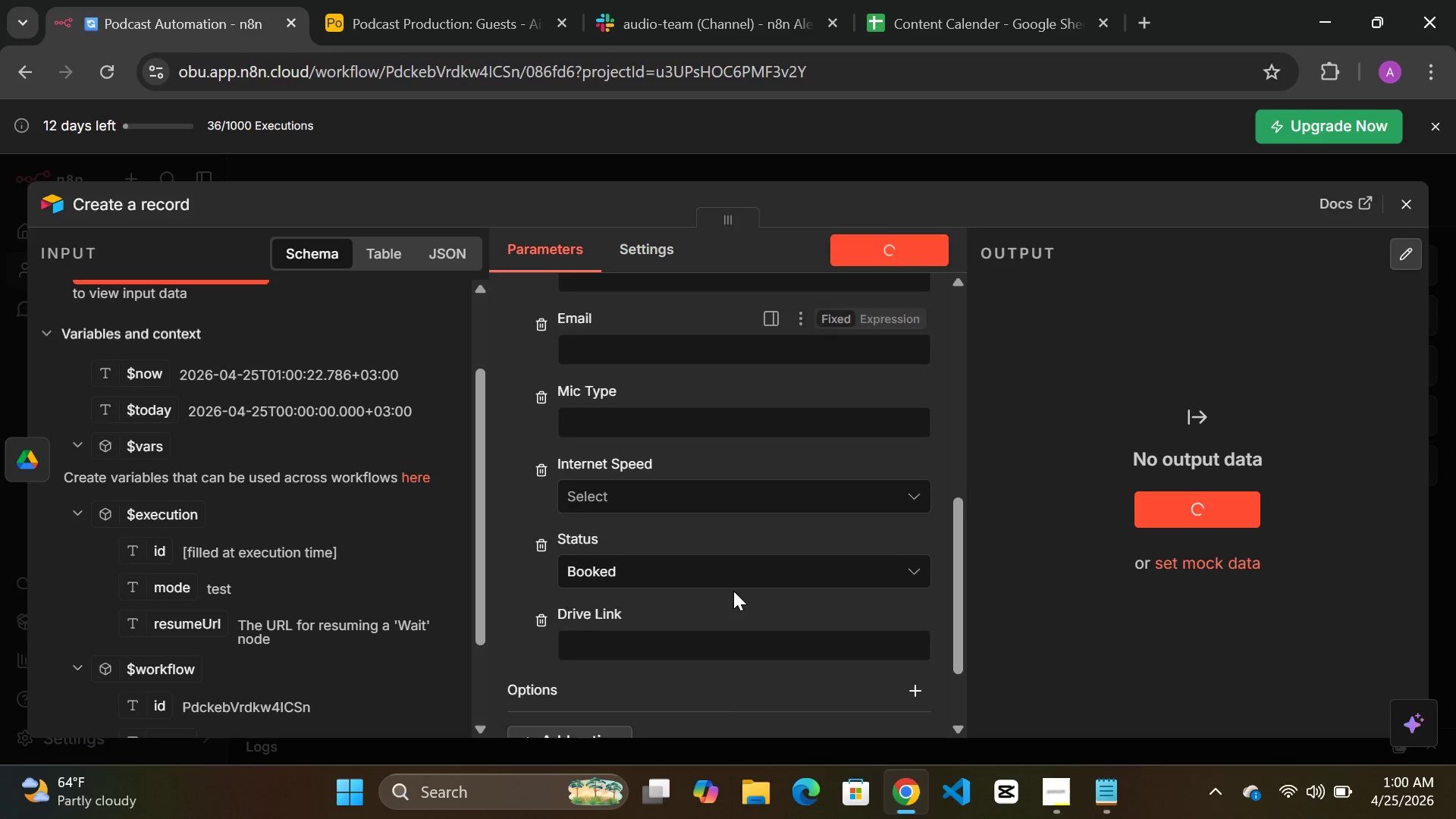 
scroll: coordinate [337, 579], scroll_direction: up, amount: 9.0
 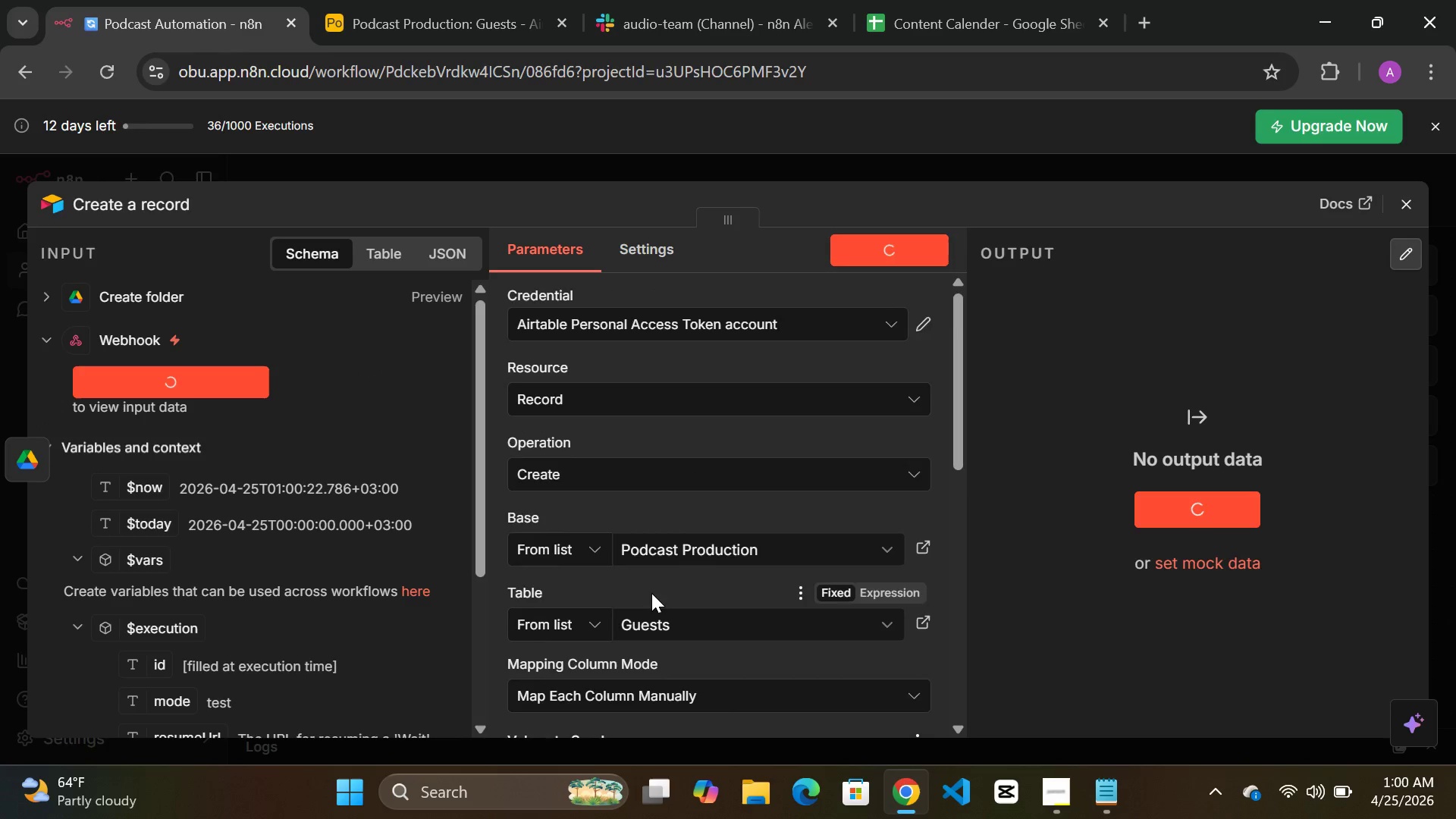 
scroll: coordinate [651, 593], scroll_direction: down, amount: 2.0